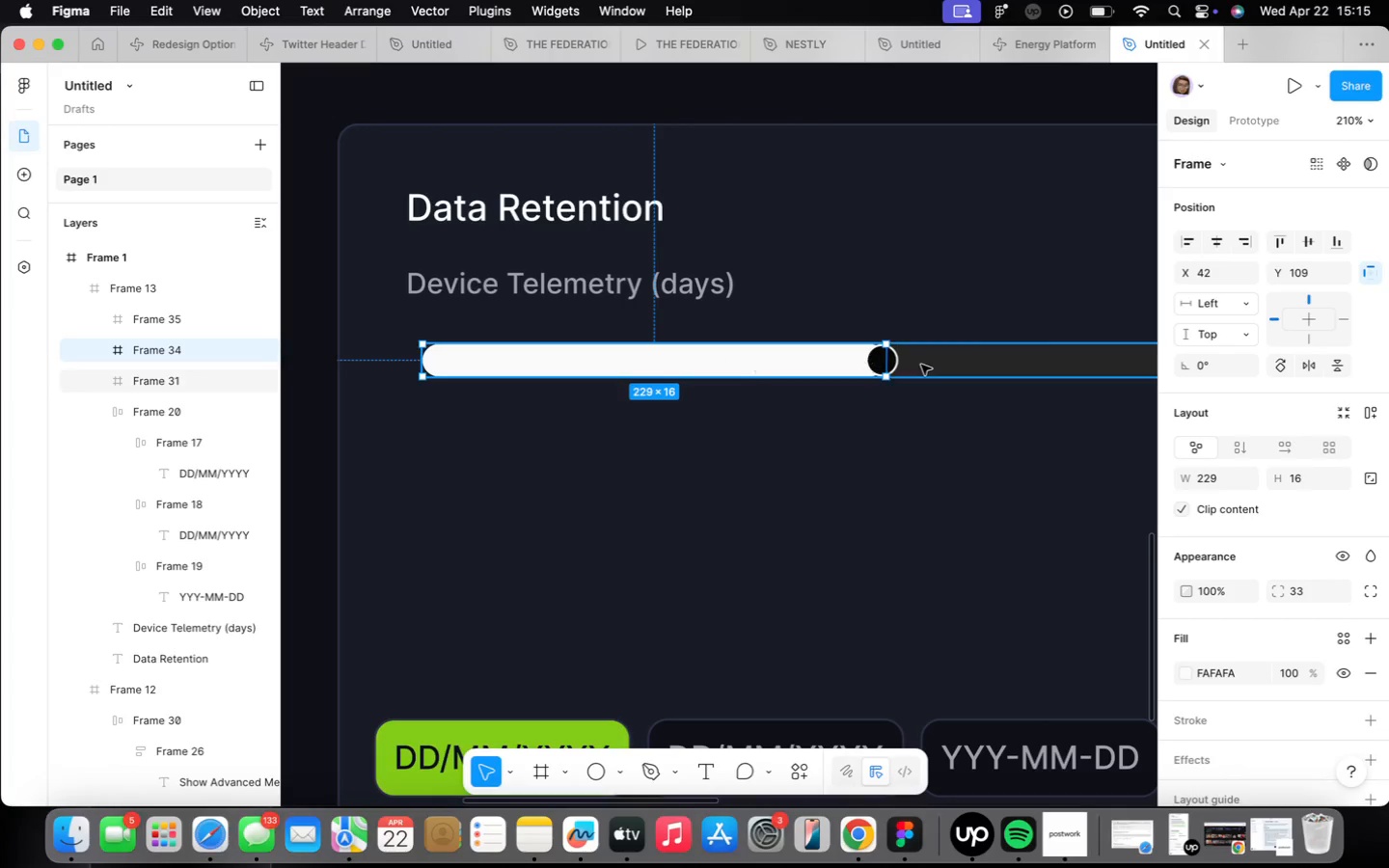 
hold_key(key=ShiftLeft, duration=2.31)
left_click([899, 361])
 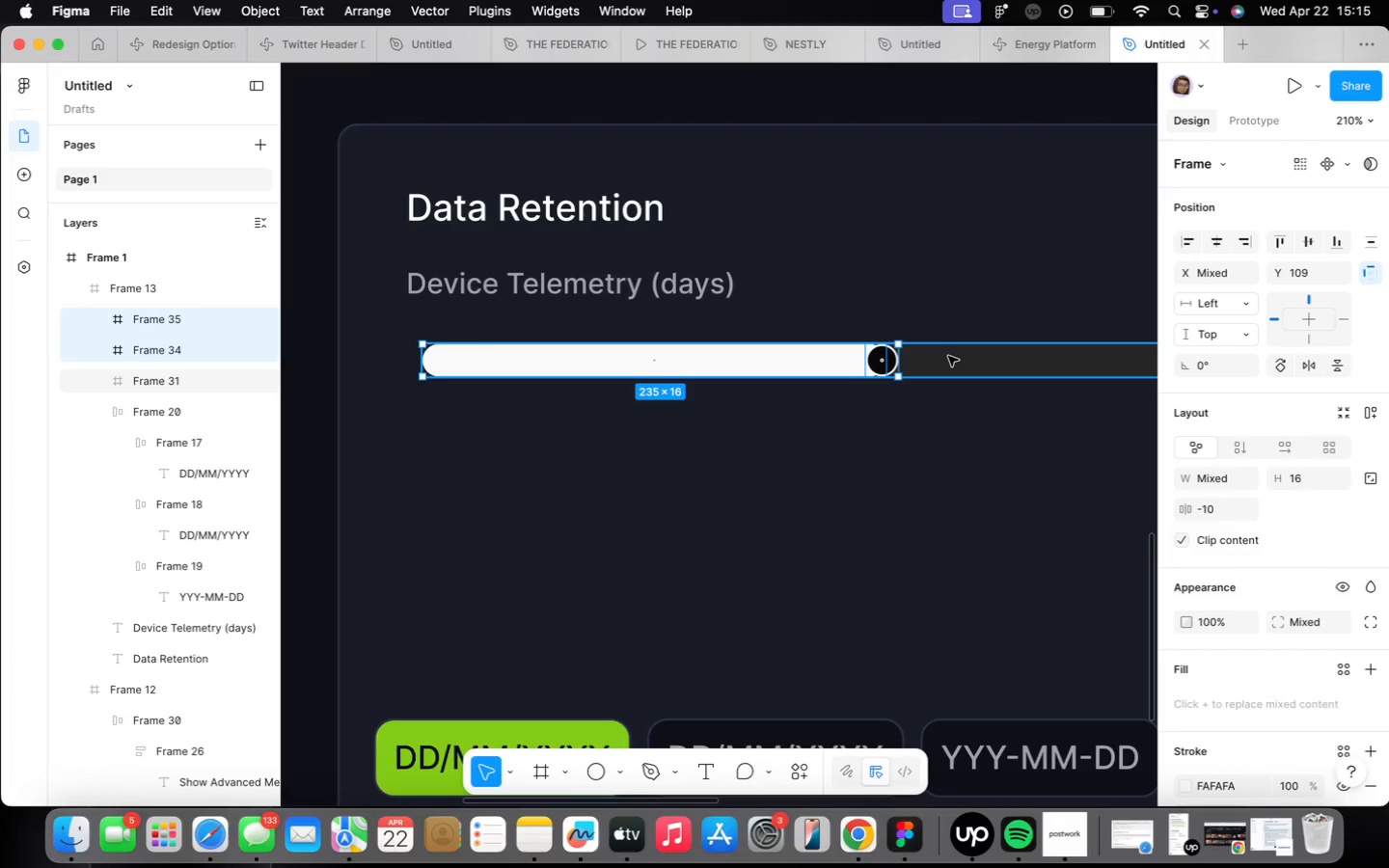 
left_click([948, 356])
 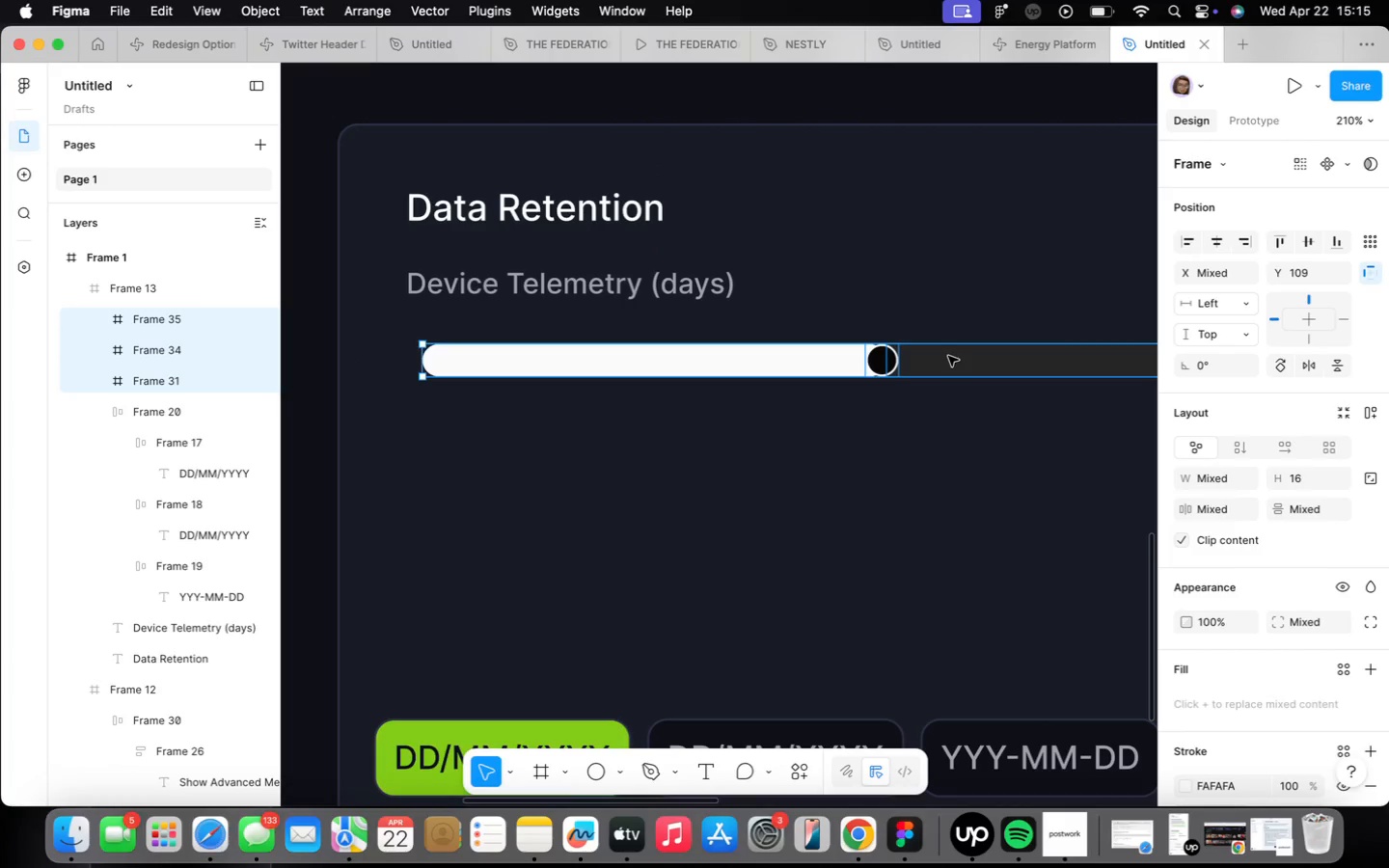 
key(Meta+CommandLeft)
 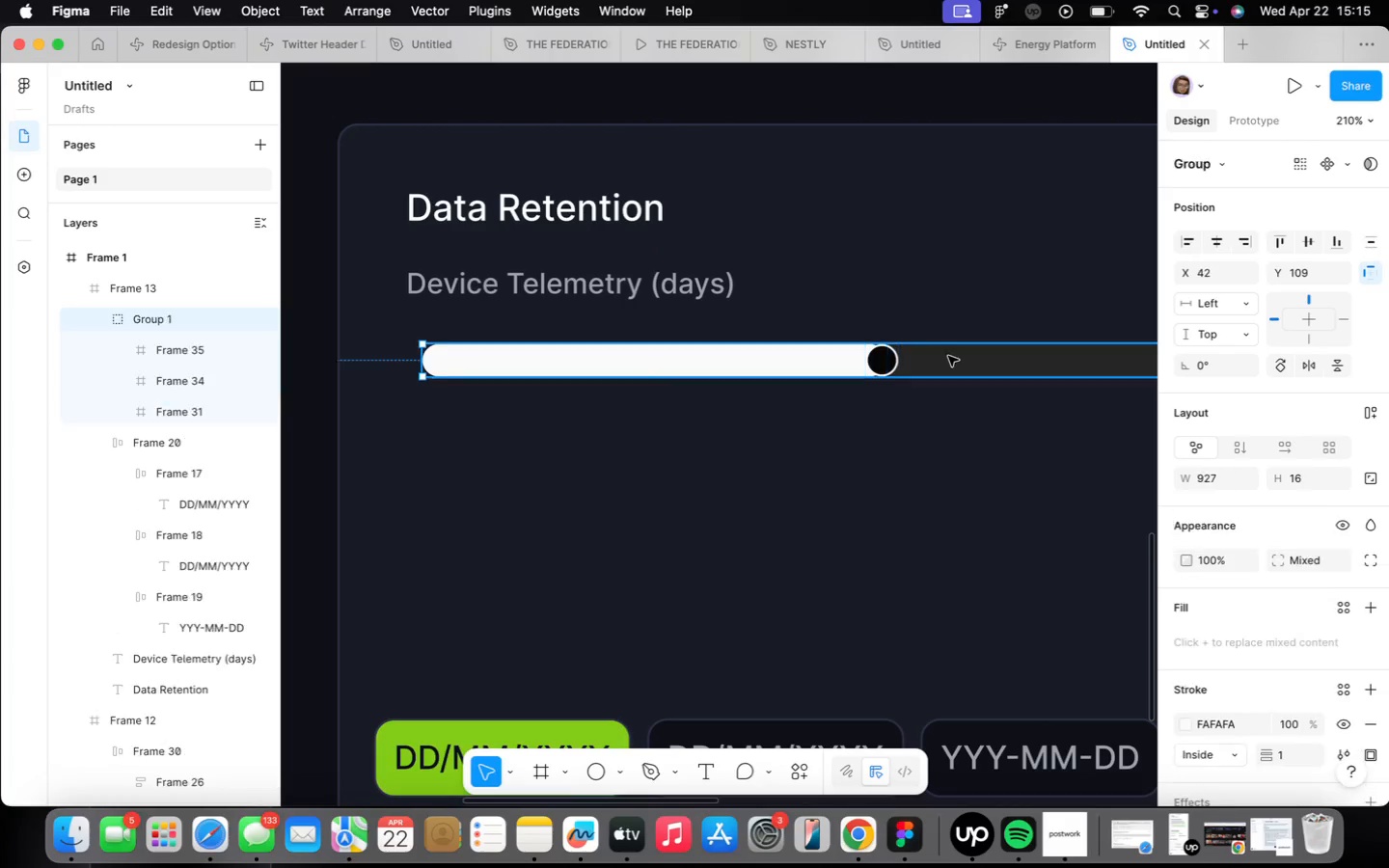 
key(Meta+G)
 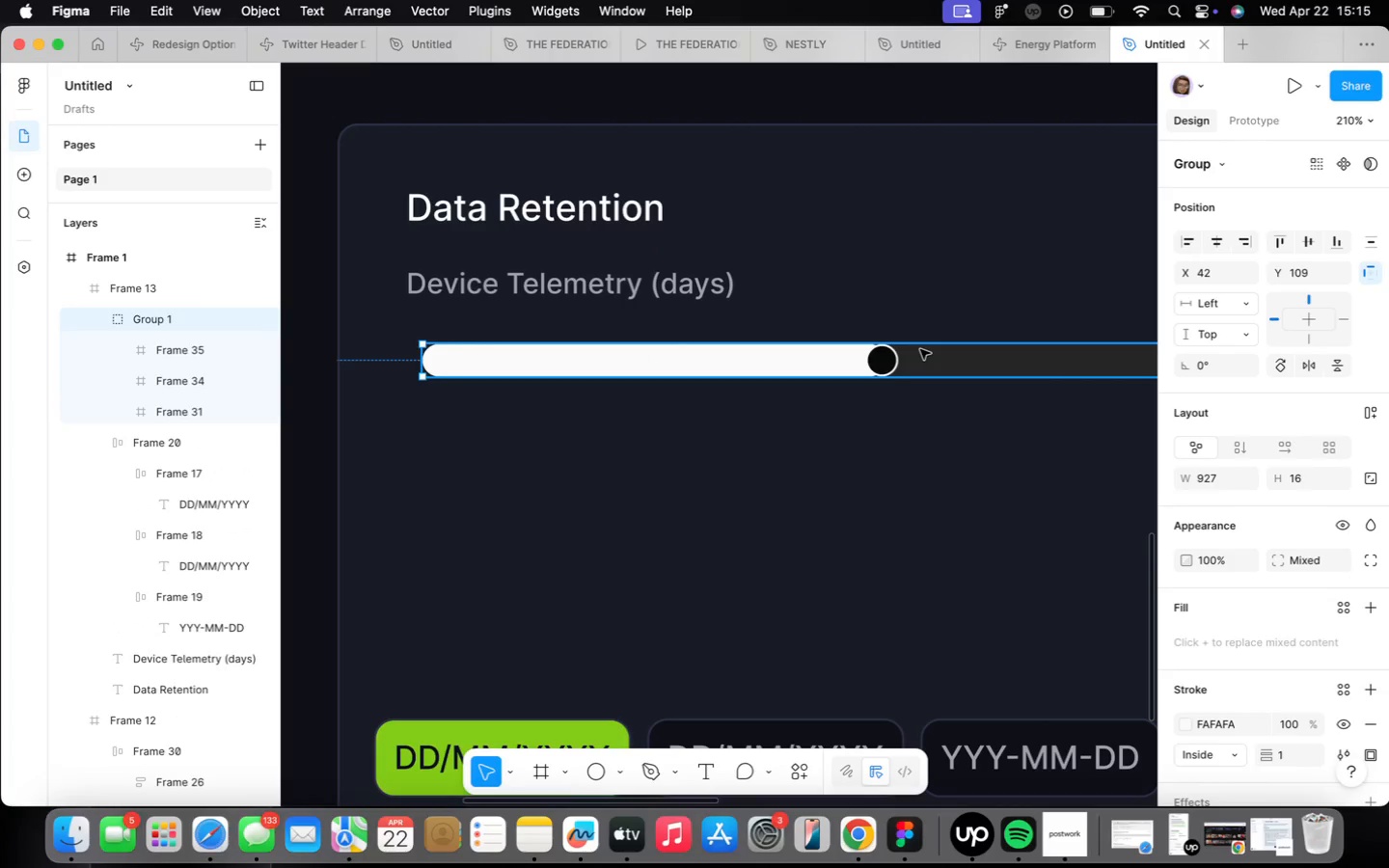 
key(ArrowLeft)
 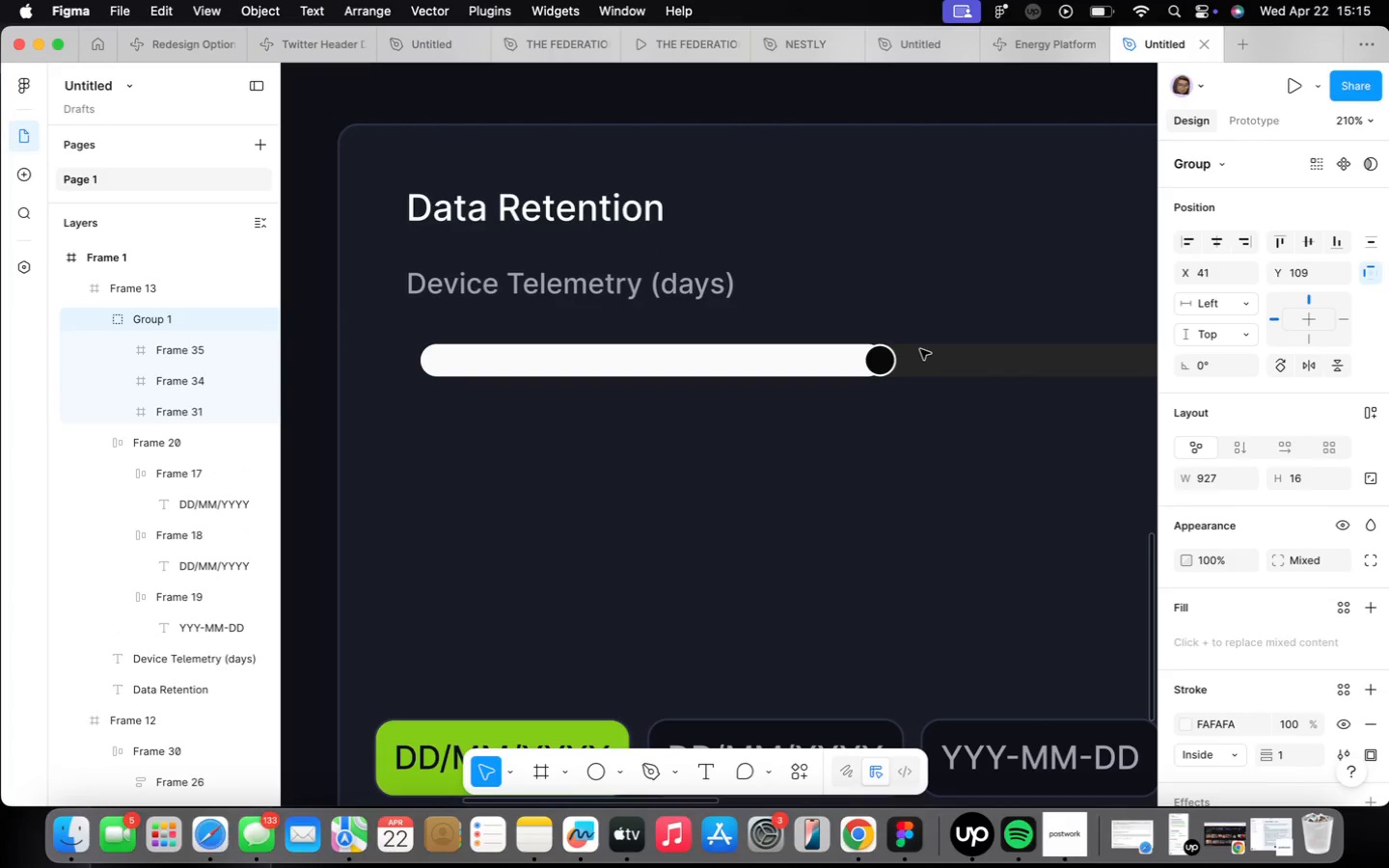 
key(ArrowLeft)
 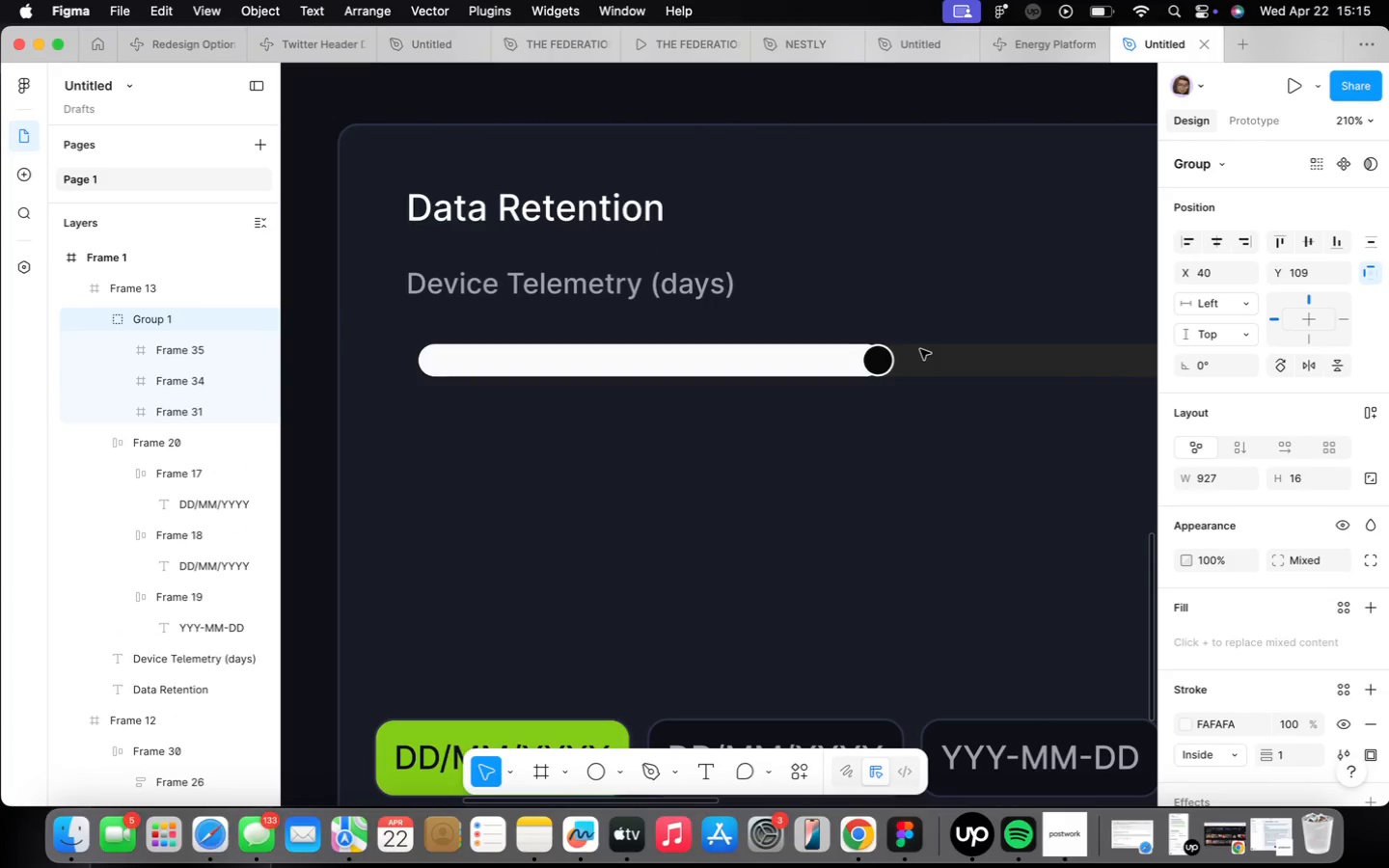 
key(ArrowLeft)
 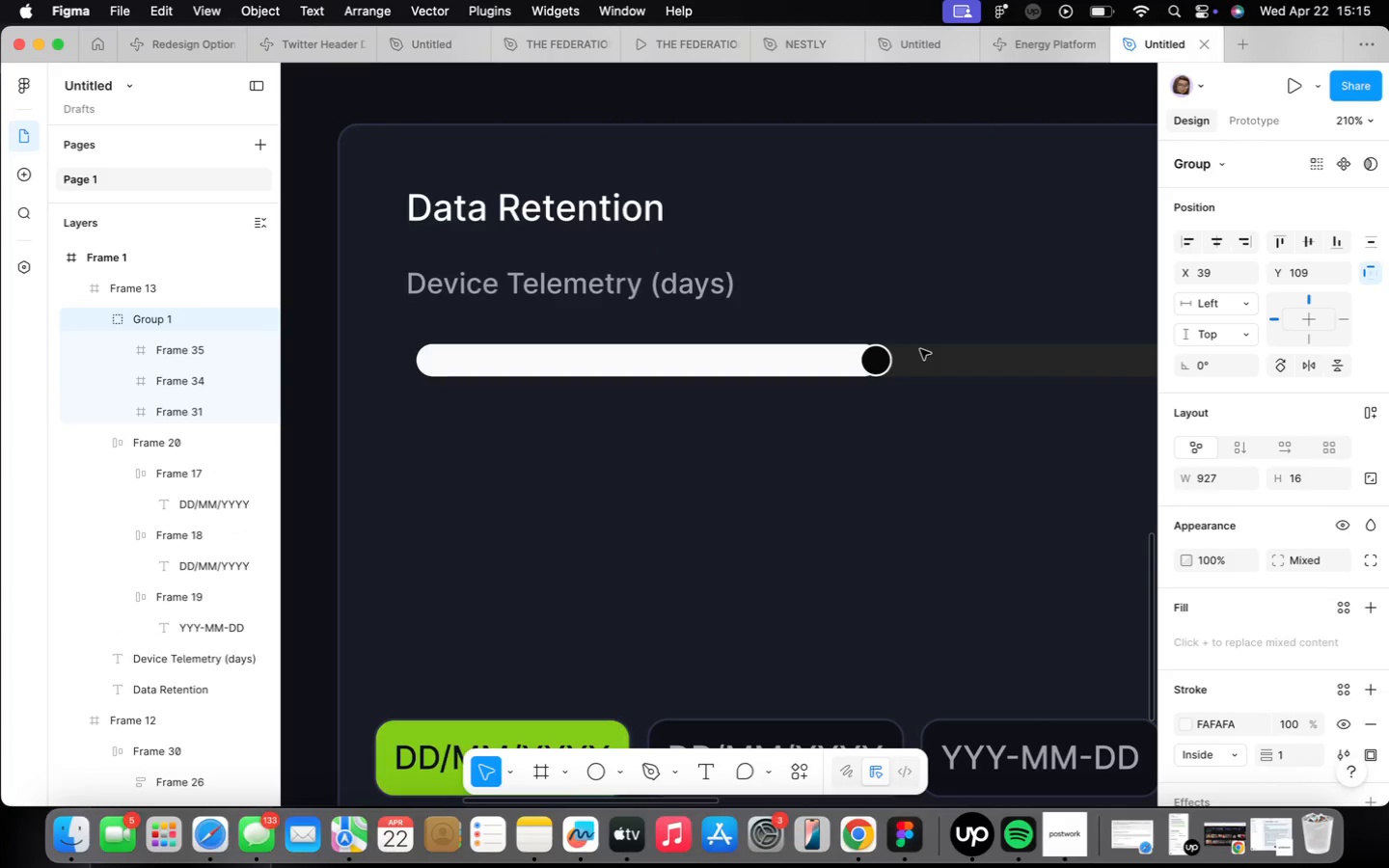 
key(ArrowLeft)
 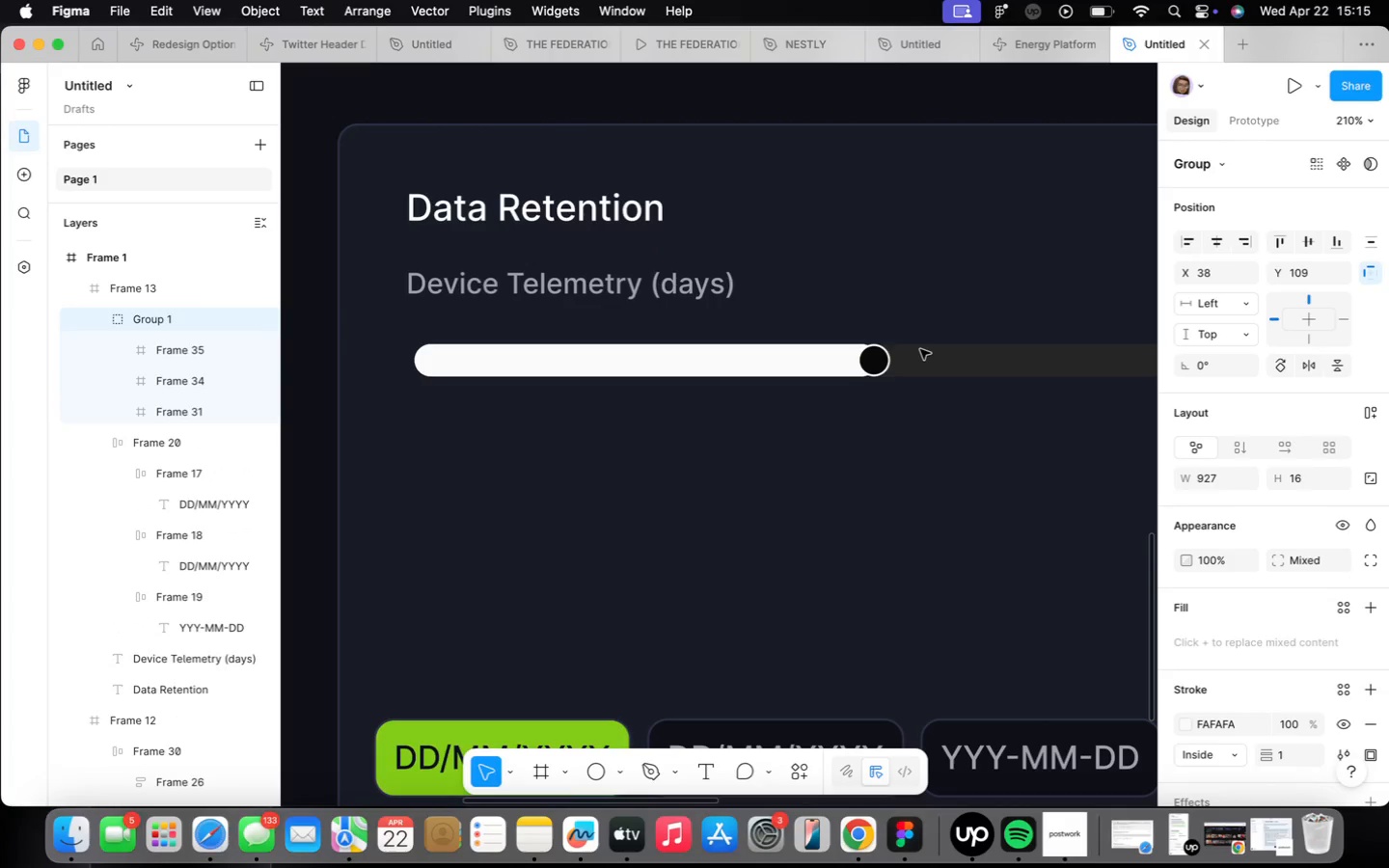 
key(ArrowLeft)
 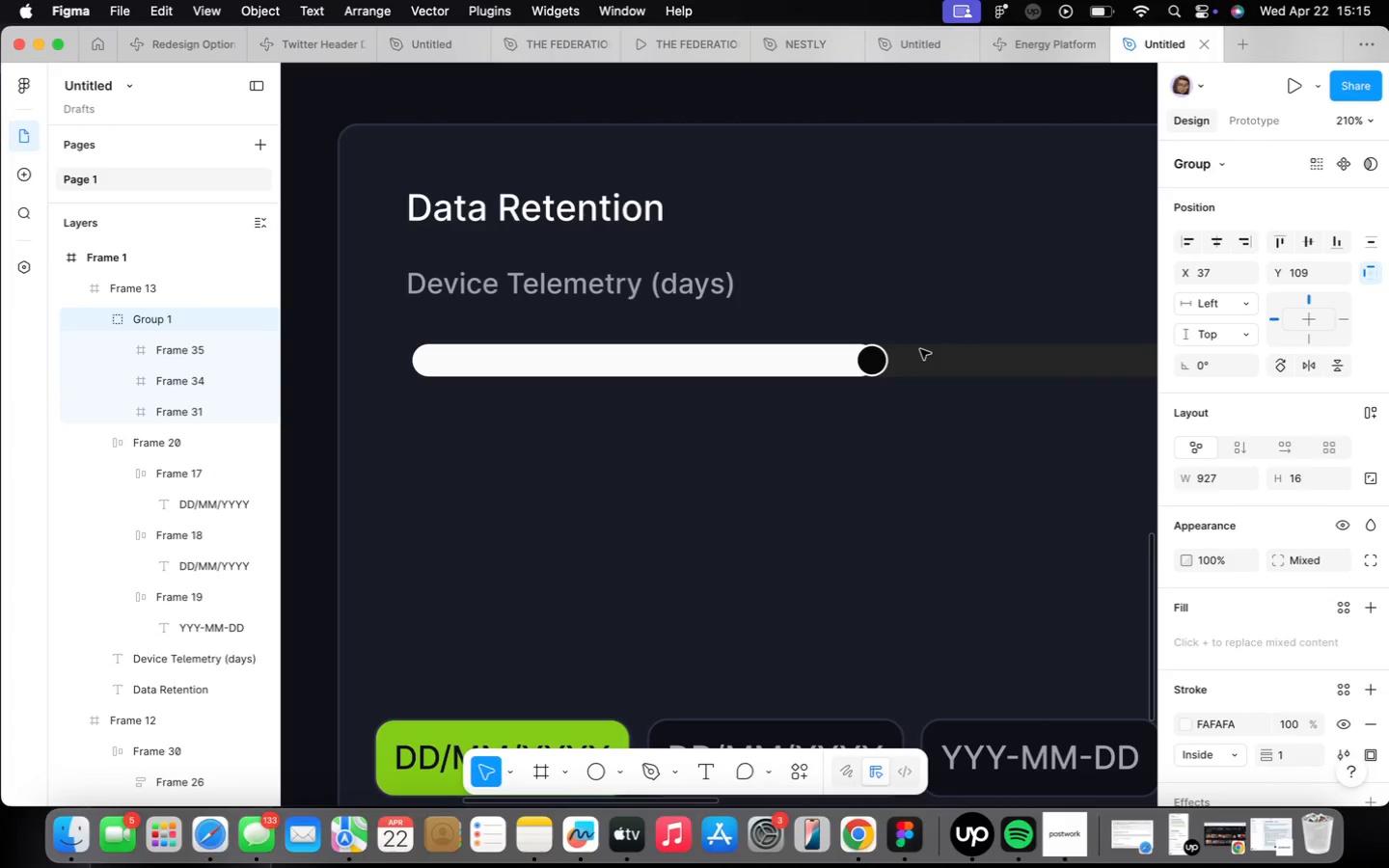 
key(ArrowLeft)
 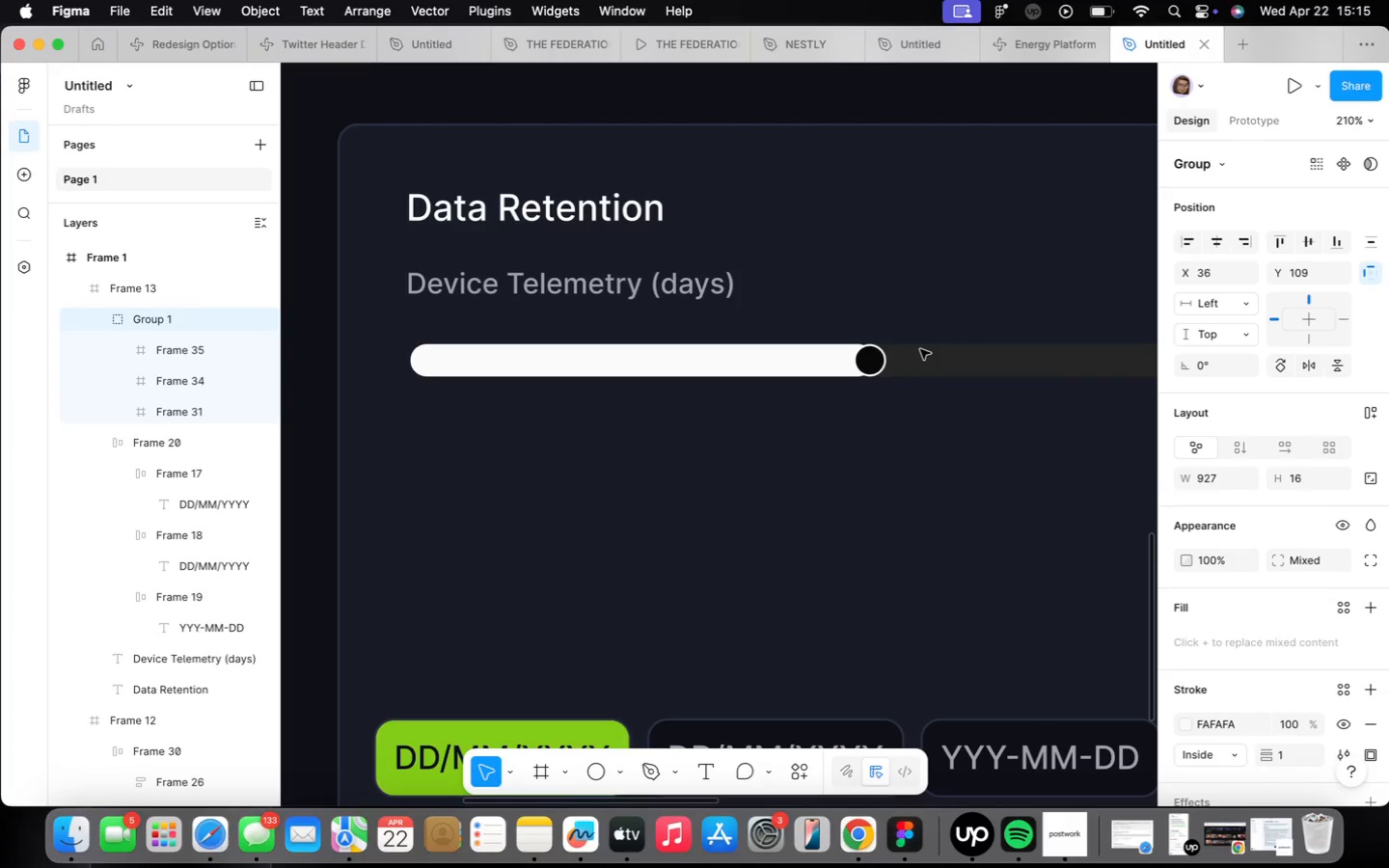 
key(ArrowLeft)
 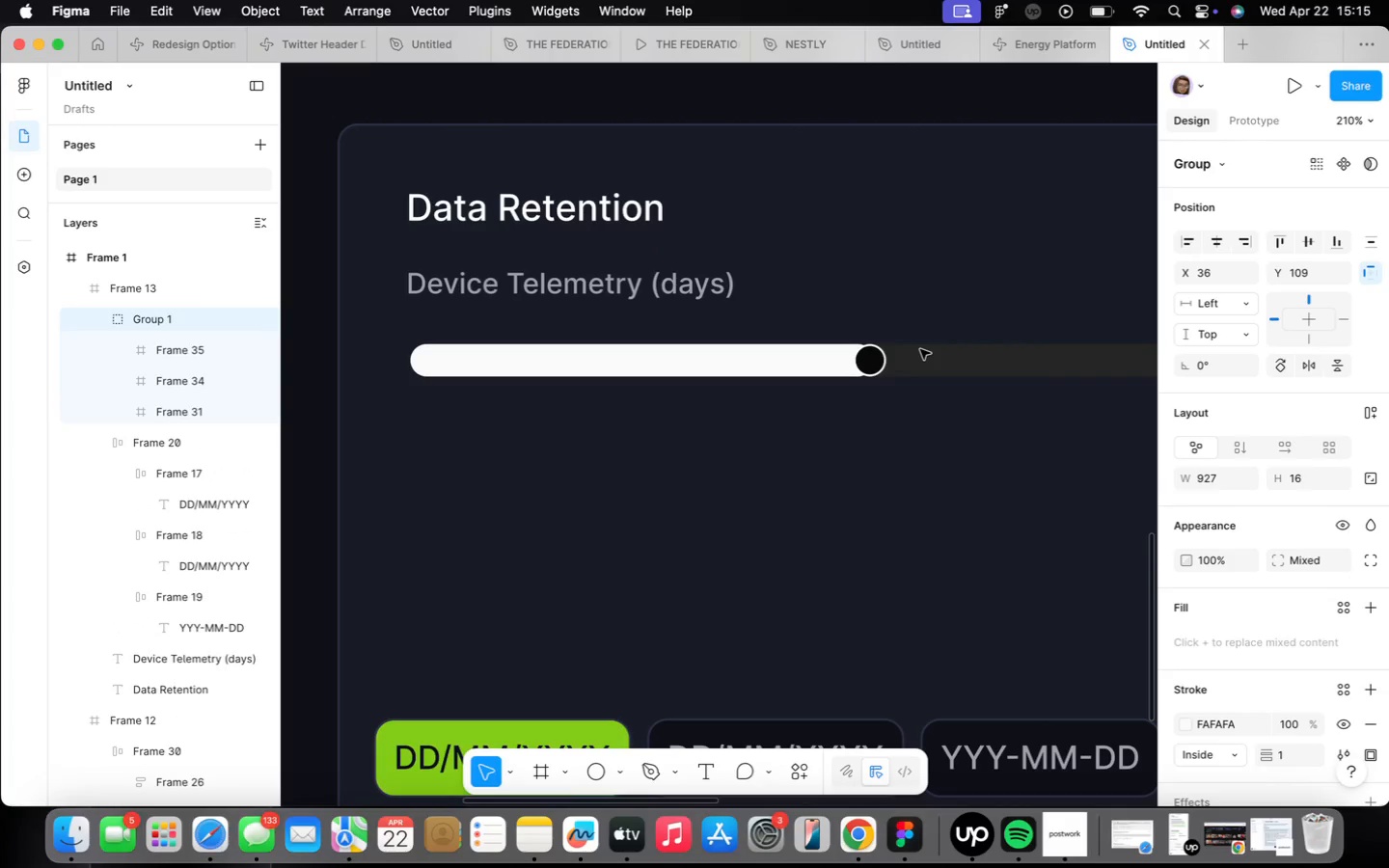 
key(ArrowLeft)
 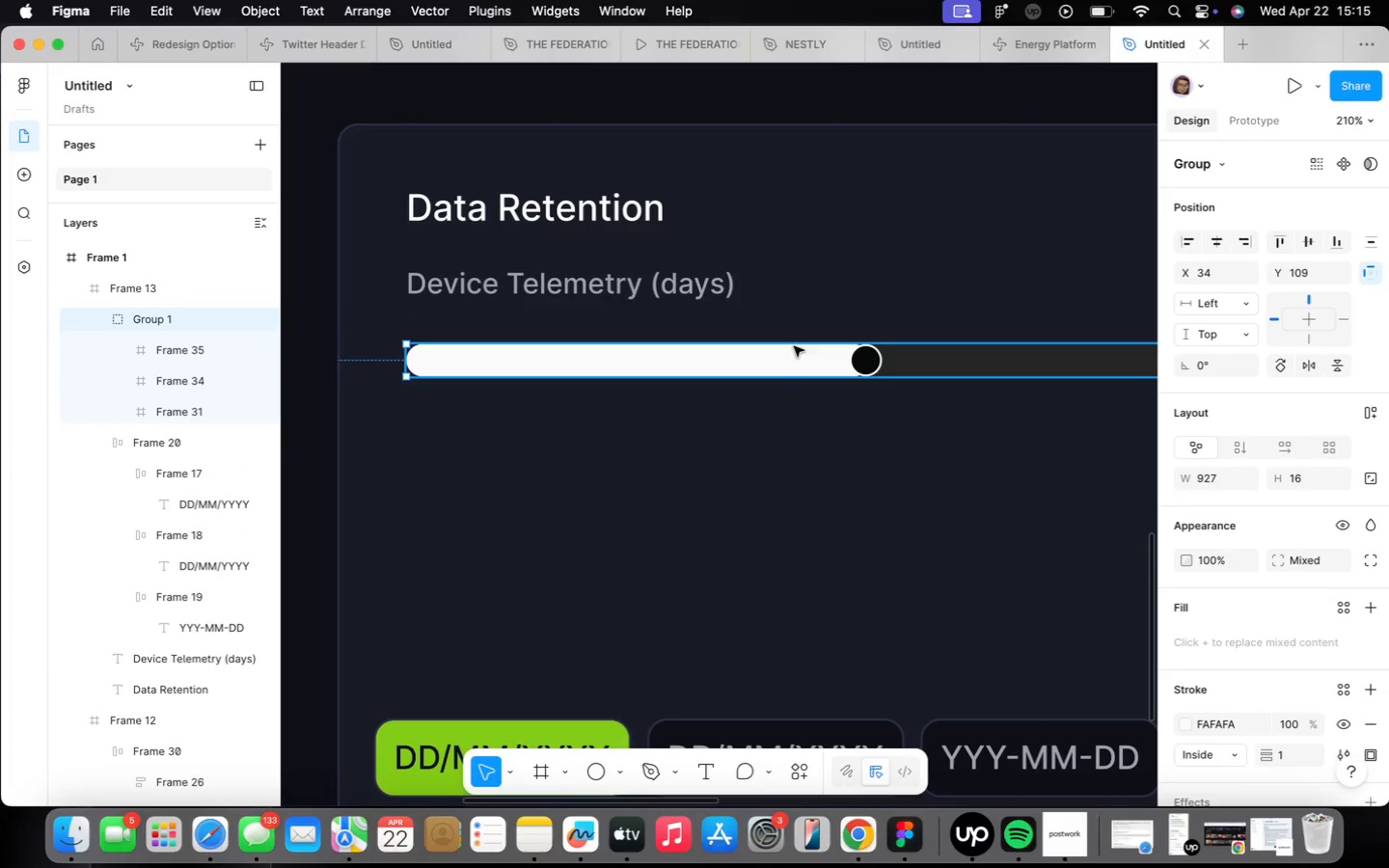 
left_click([613, 273])
 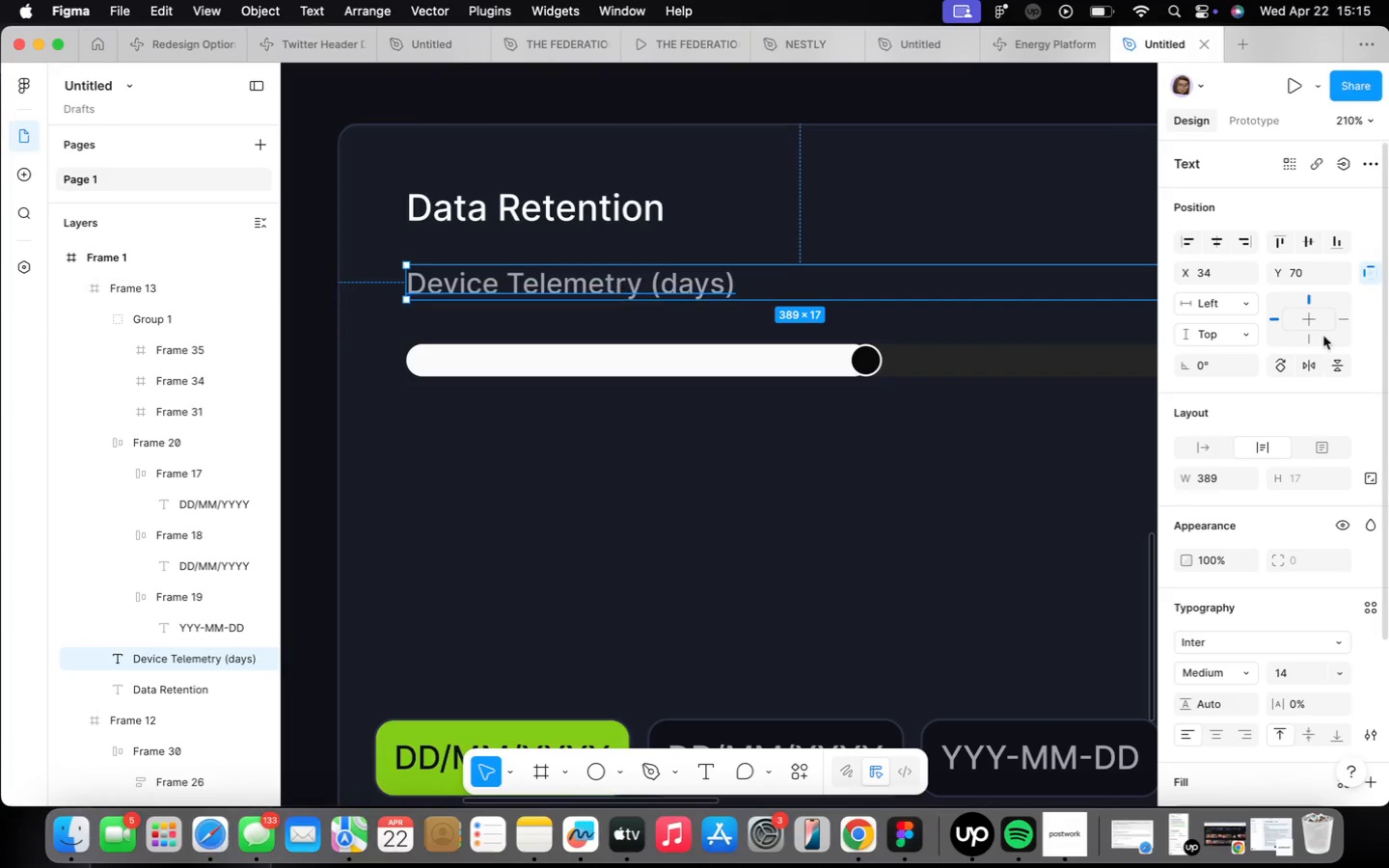 
left_click([1210, 446])
 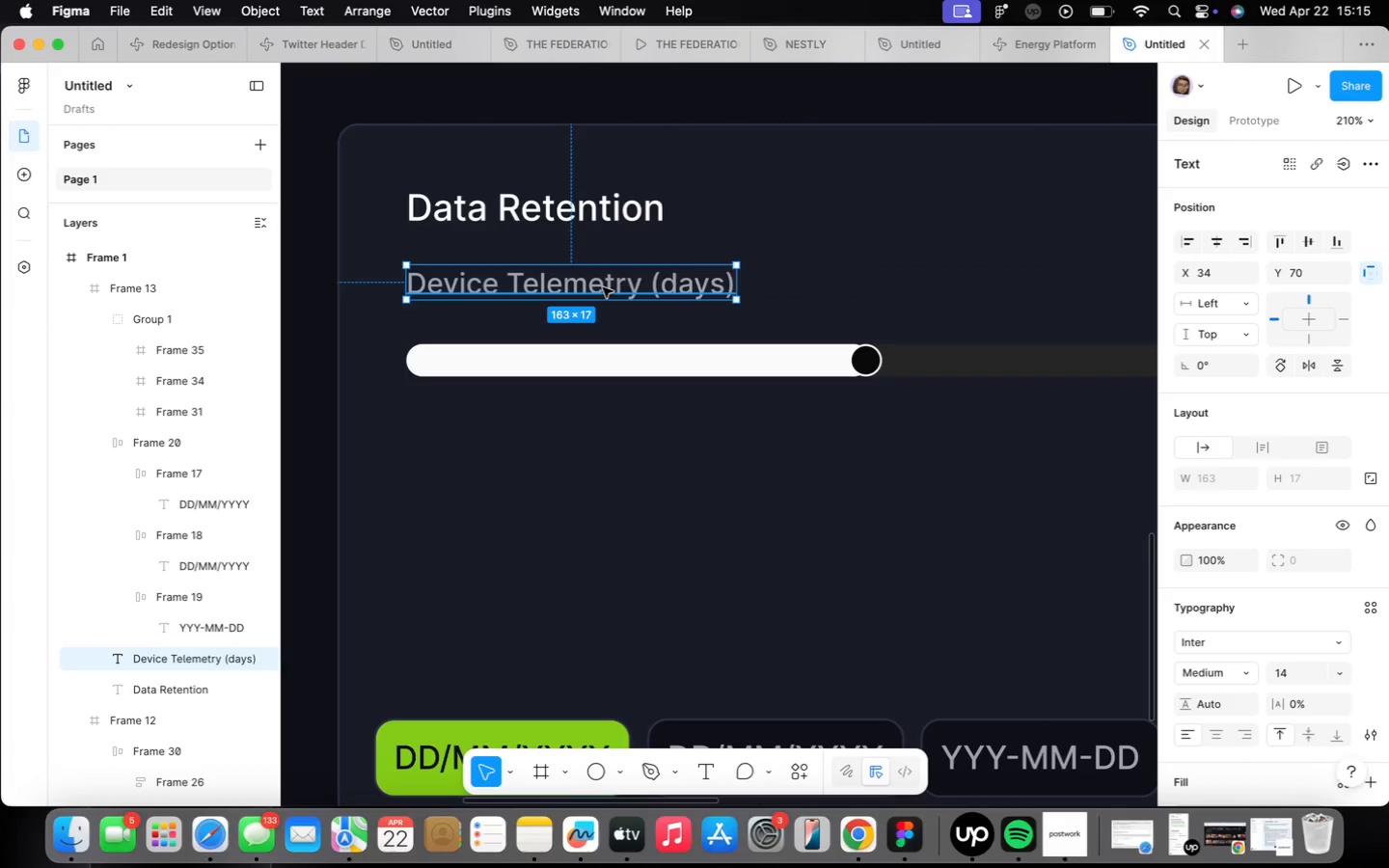 
hold_key(key=OptionLeft, duration=3.38)
left_click_drag(start_coordinate=[602, 284], to_coordinate=[604, 415])
 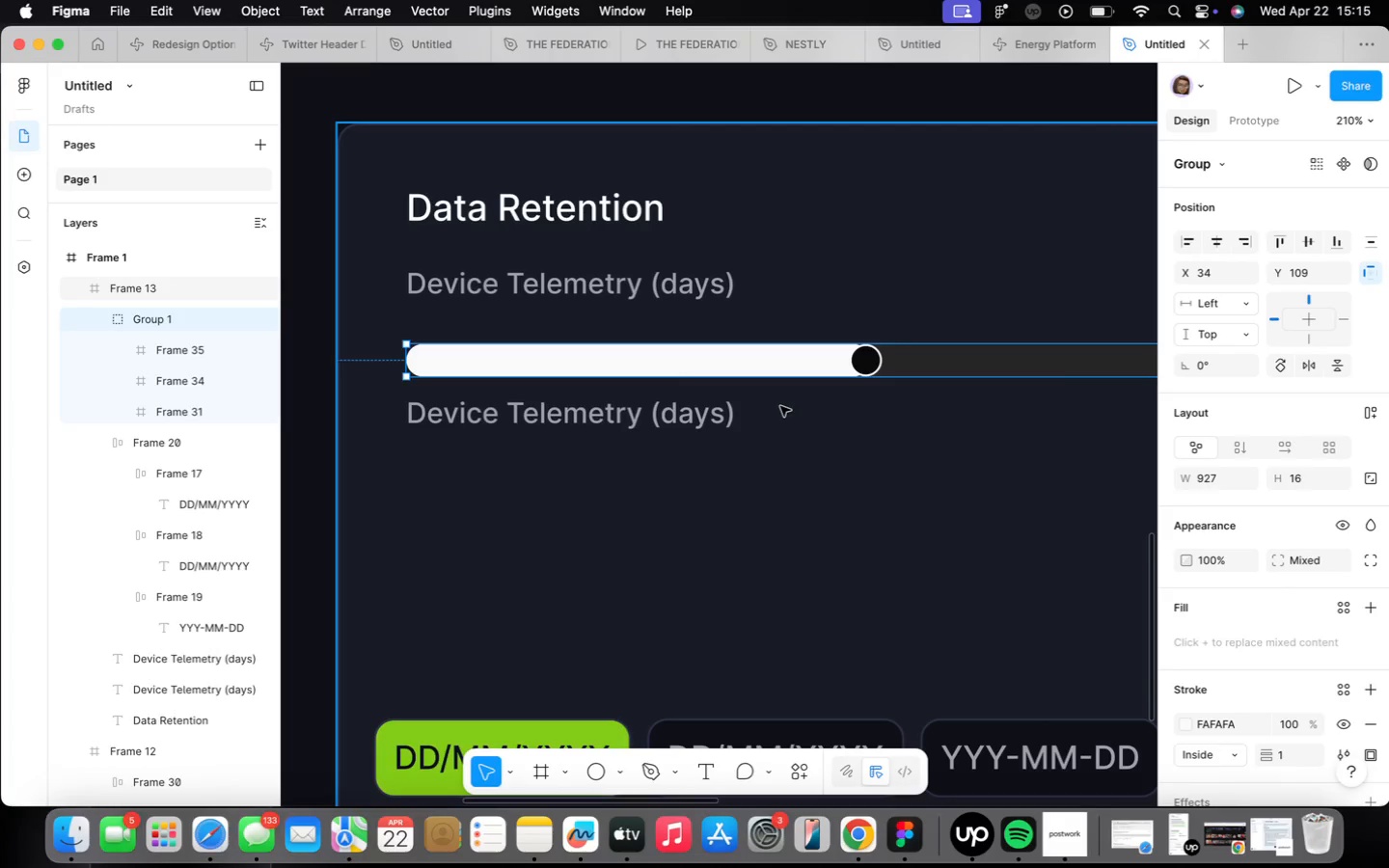 
key(ArrowUp)
 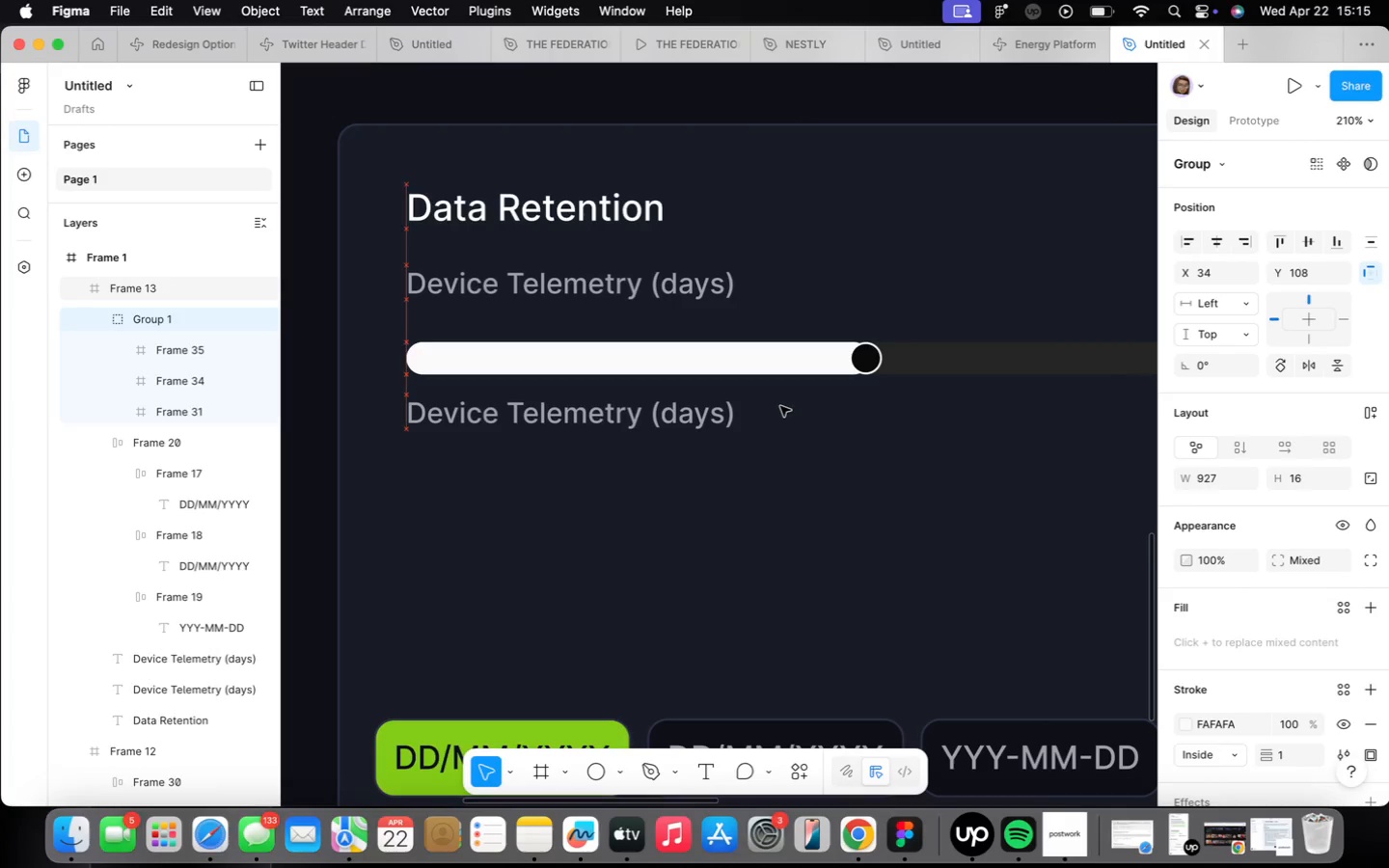 
key(ArrowUp)
 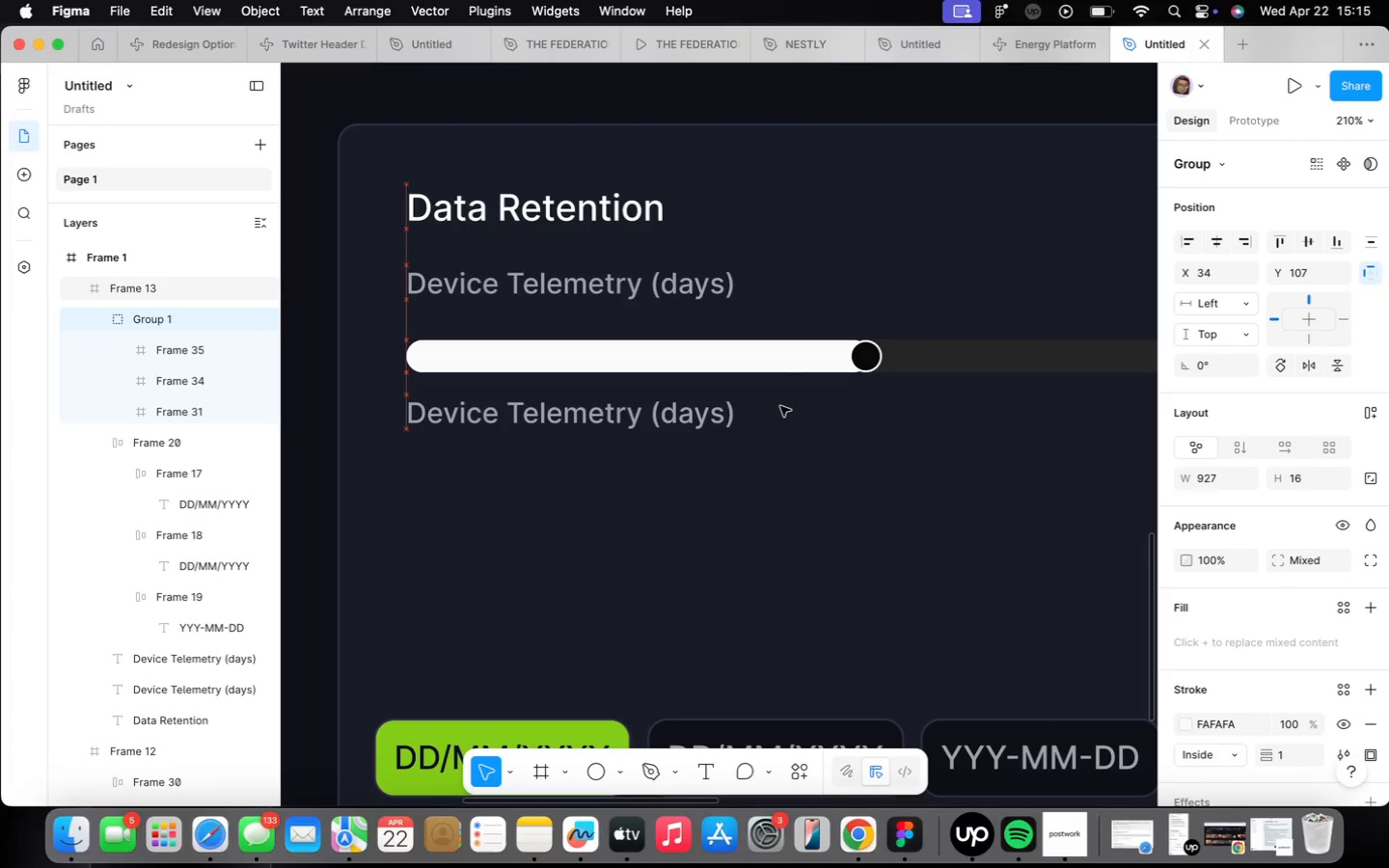 
hold_key(key=ArrowUp, duration=0.53)
 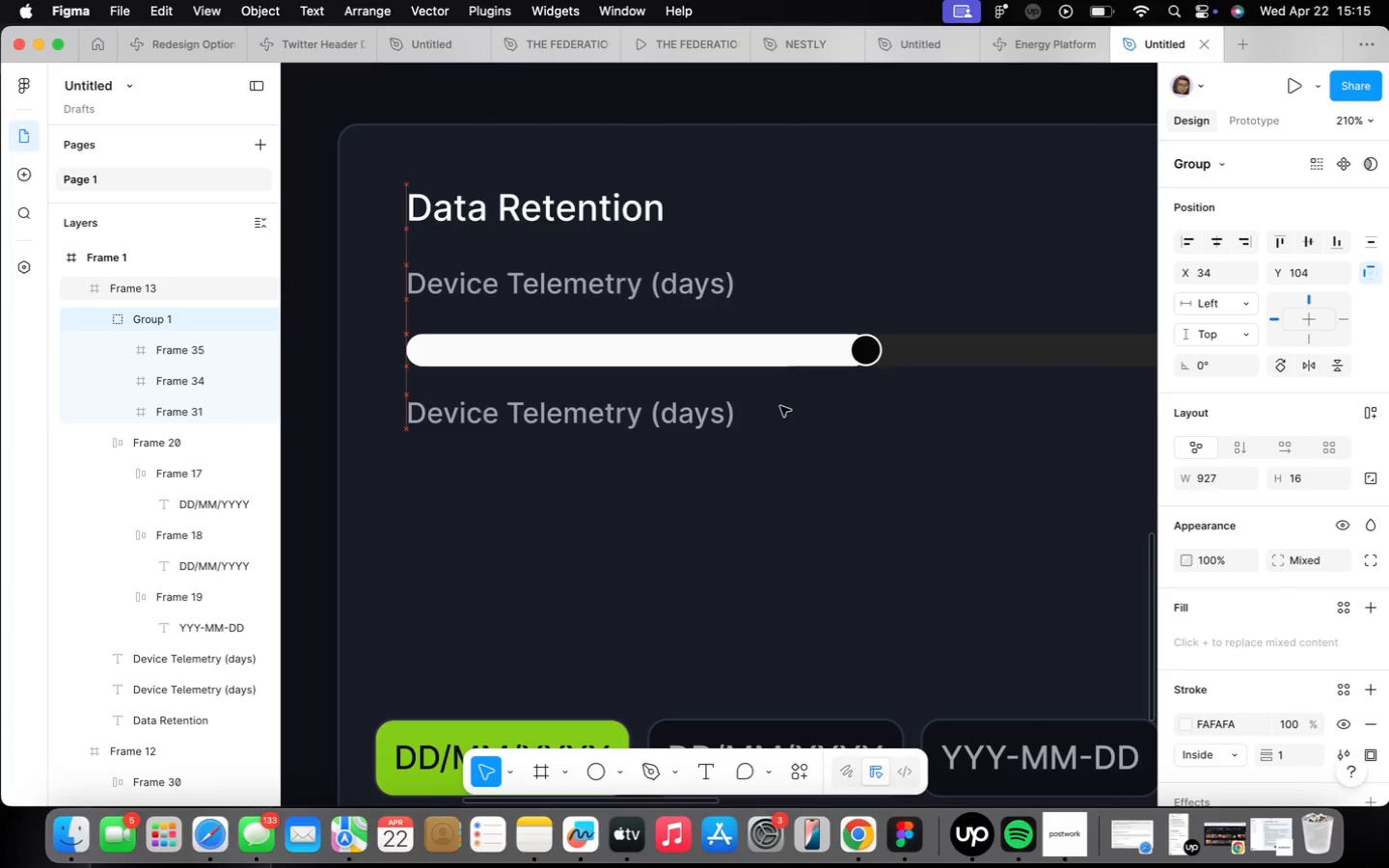 
key(ArrowUp)
 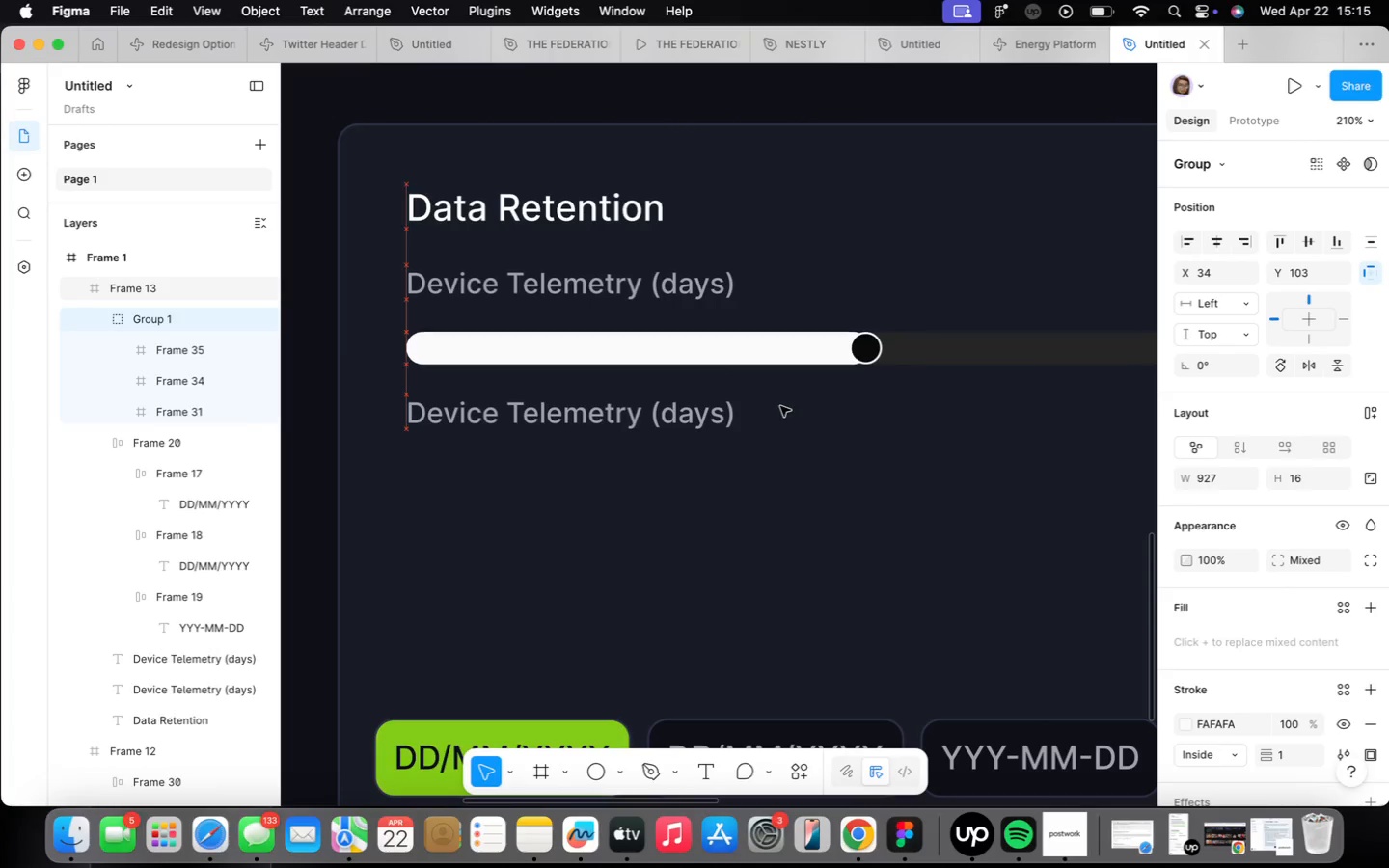 
key(ArrowUp)
 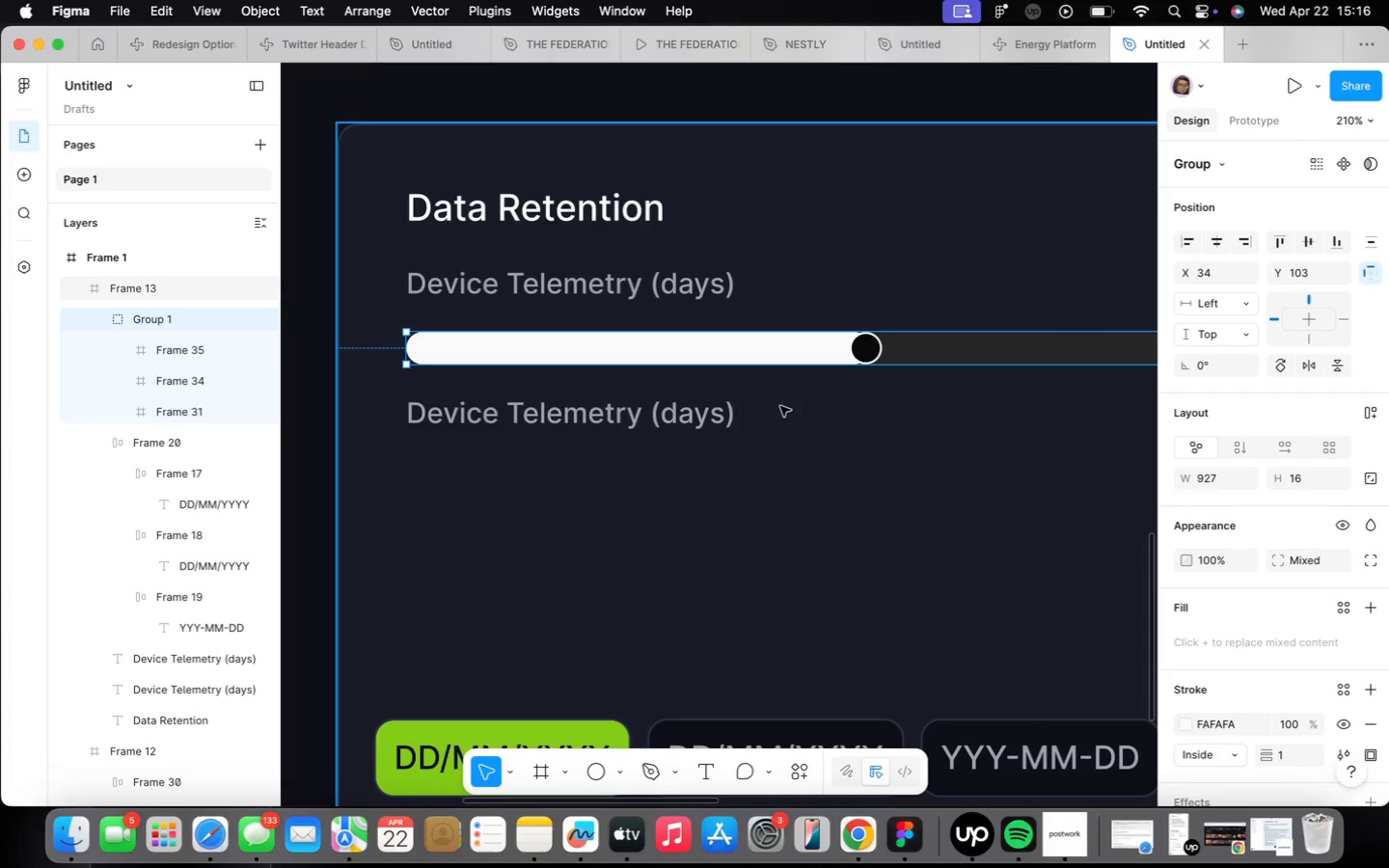 
wait(19.98)
 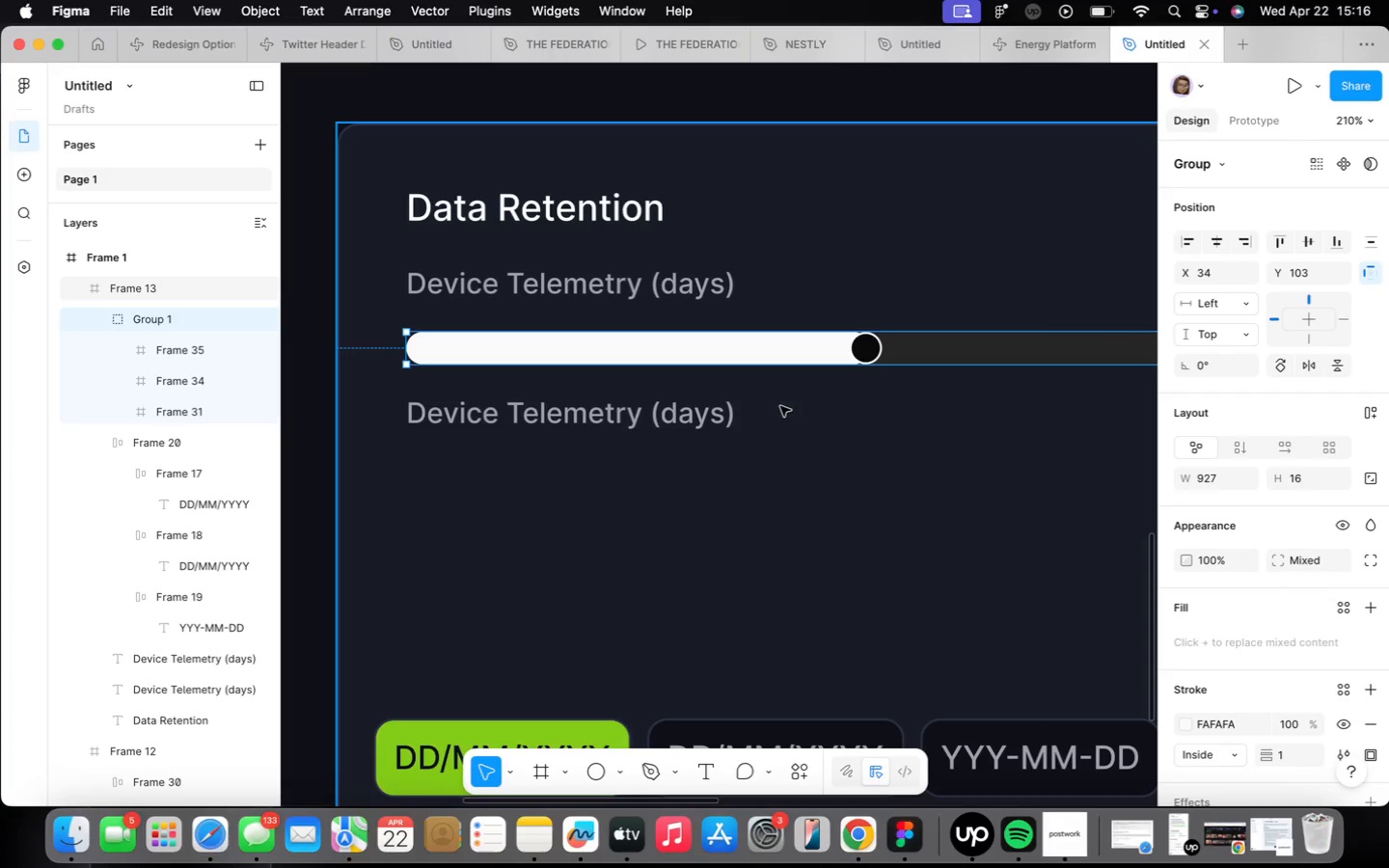 
left_click([1241, 674])
 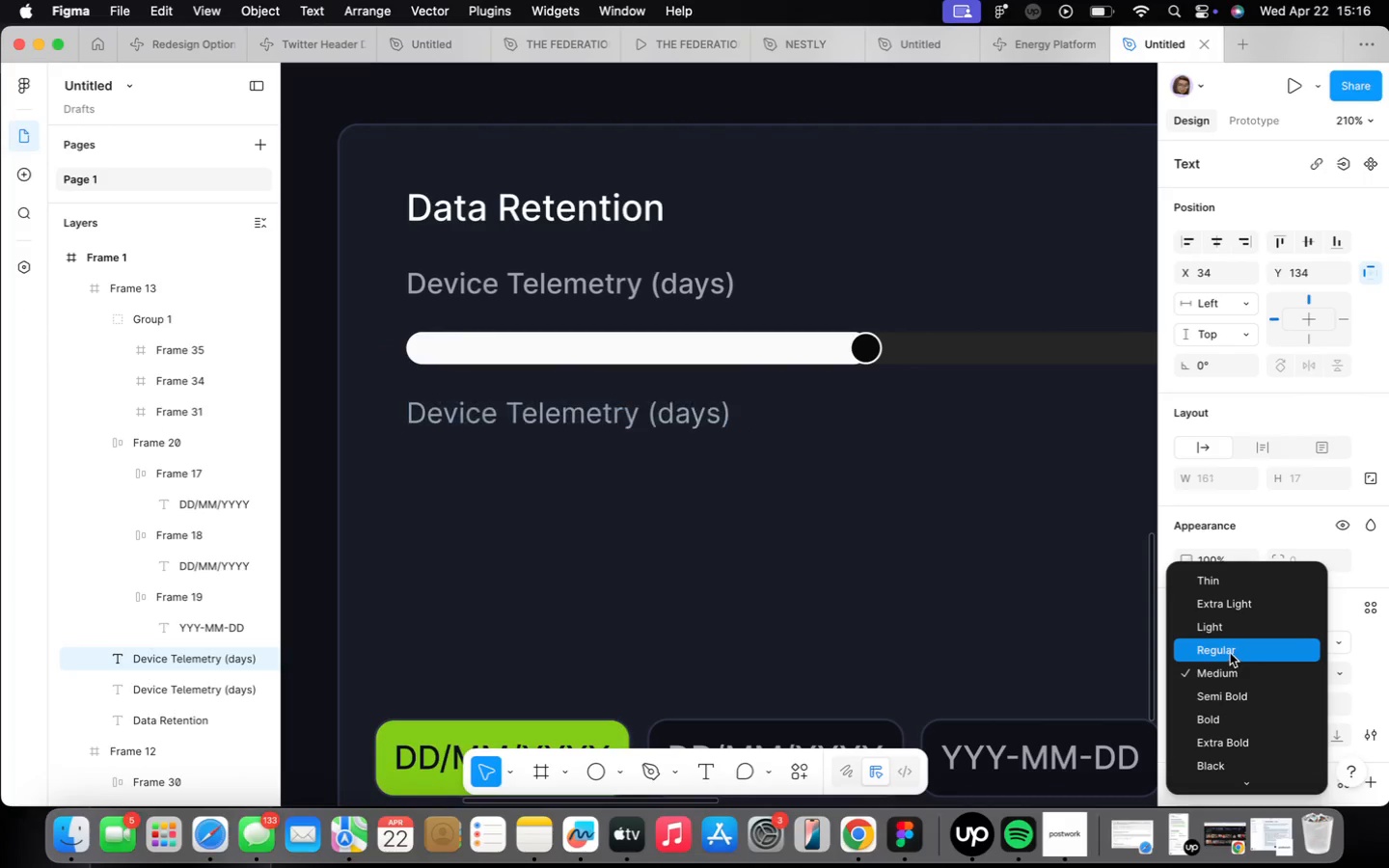 
left_click([1229, 653])
 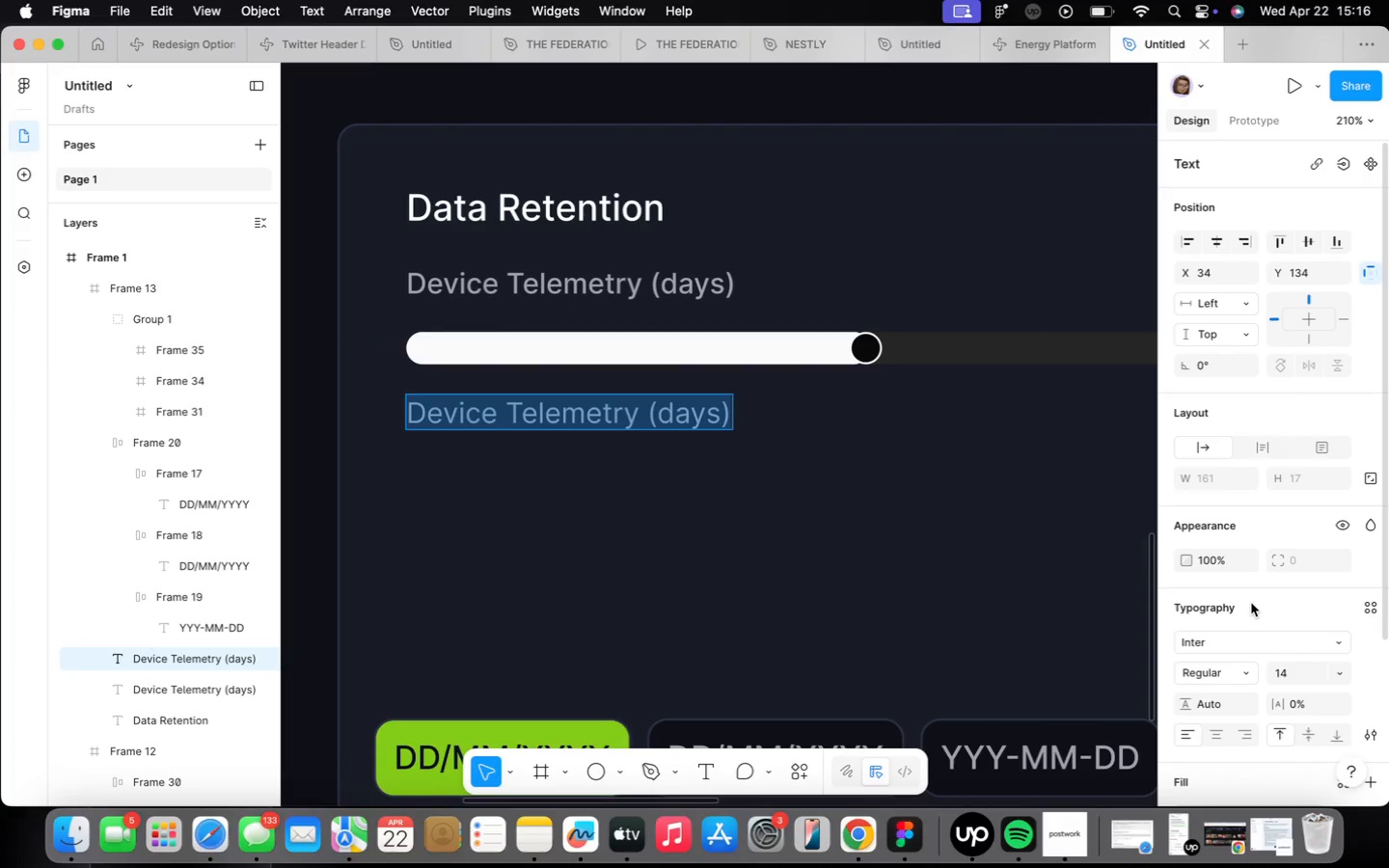 
type(Recommended 90-180 dat)
key(Backspace)
type(ys)
 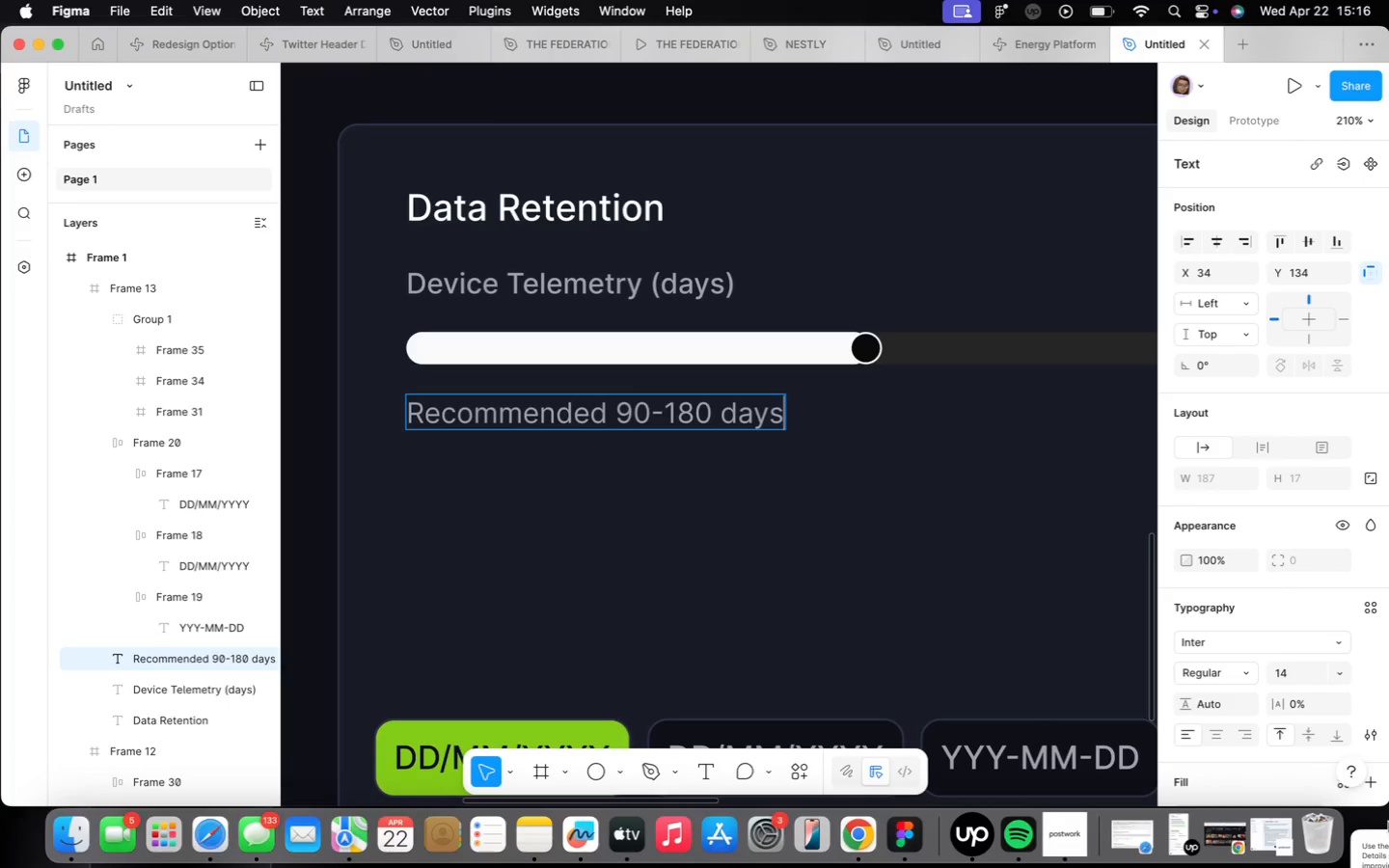 
wait(5.42)
 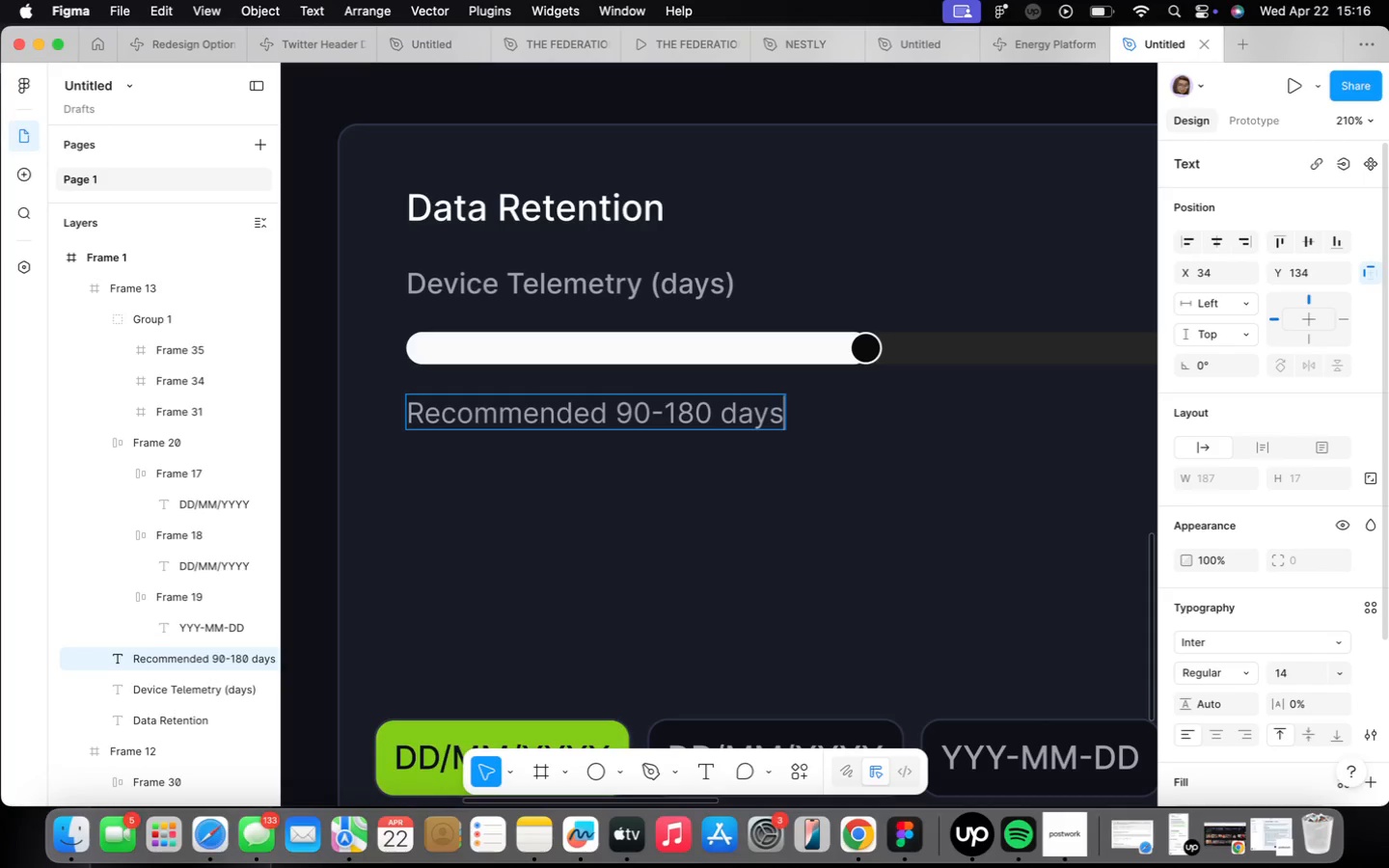 
left_click([1066, 839])